 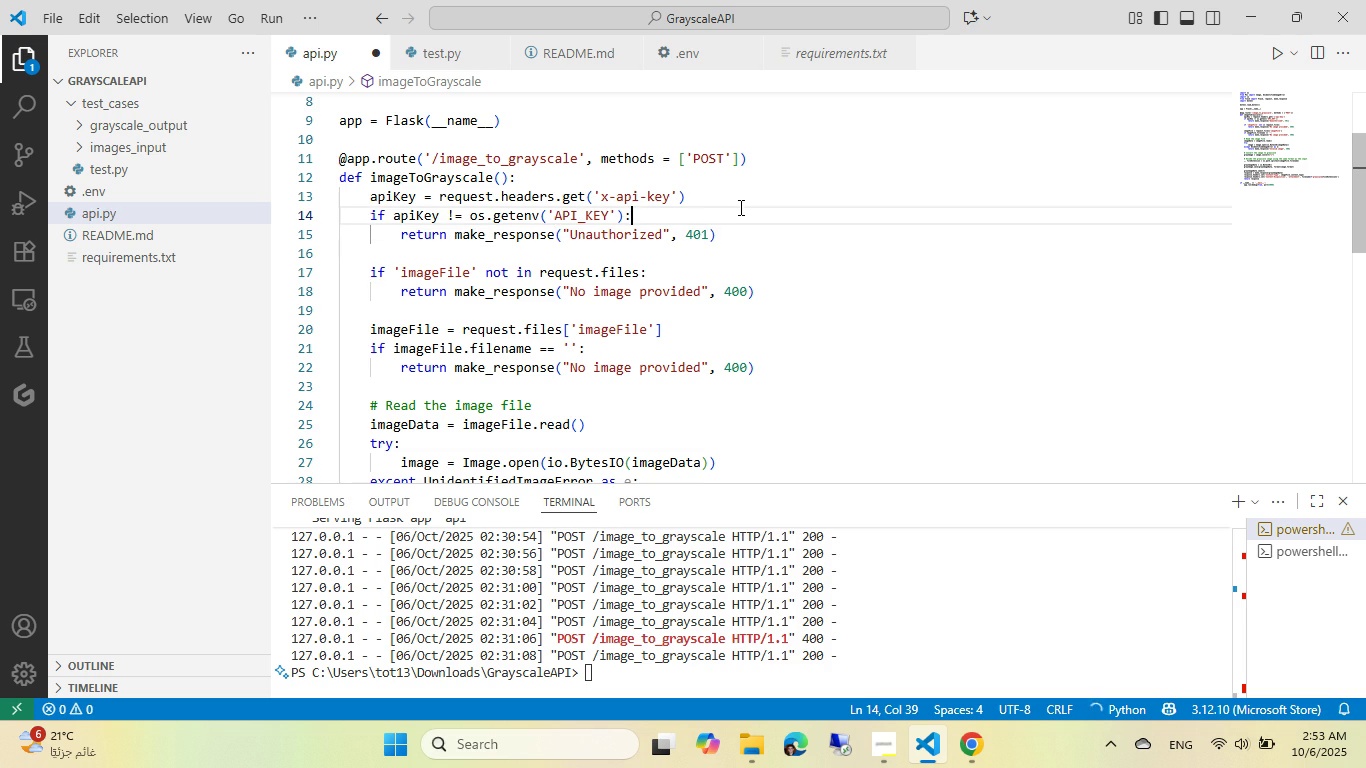 
scroll: coordinate [481, 279], scroll_direction: down, amount: 11.0
 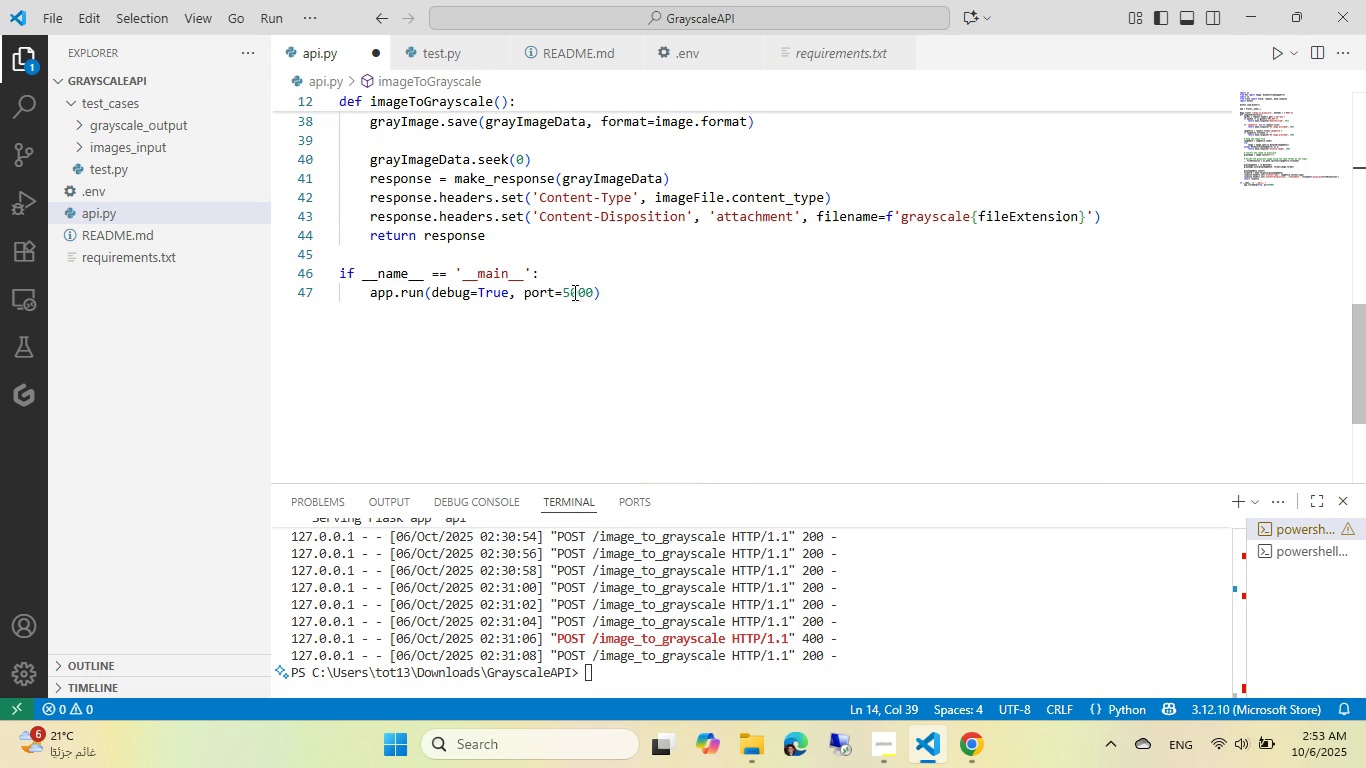 
double_click([573, 292])
 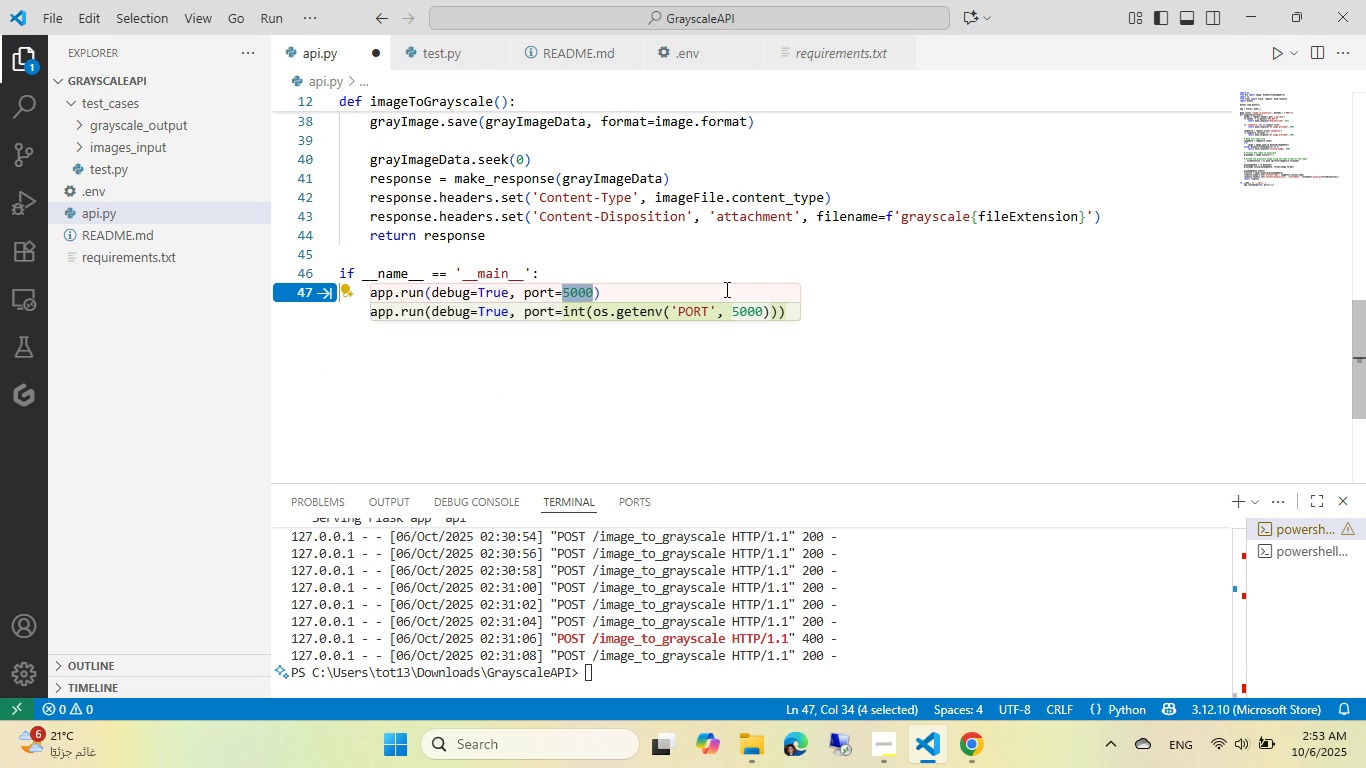 
key(Tab)
 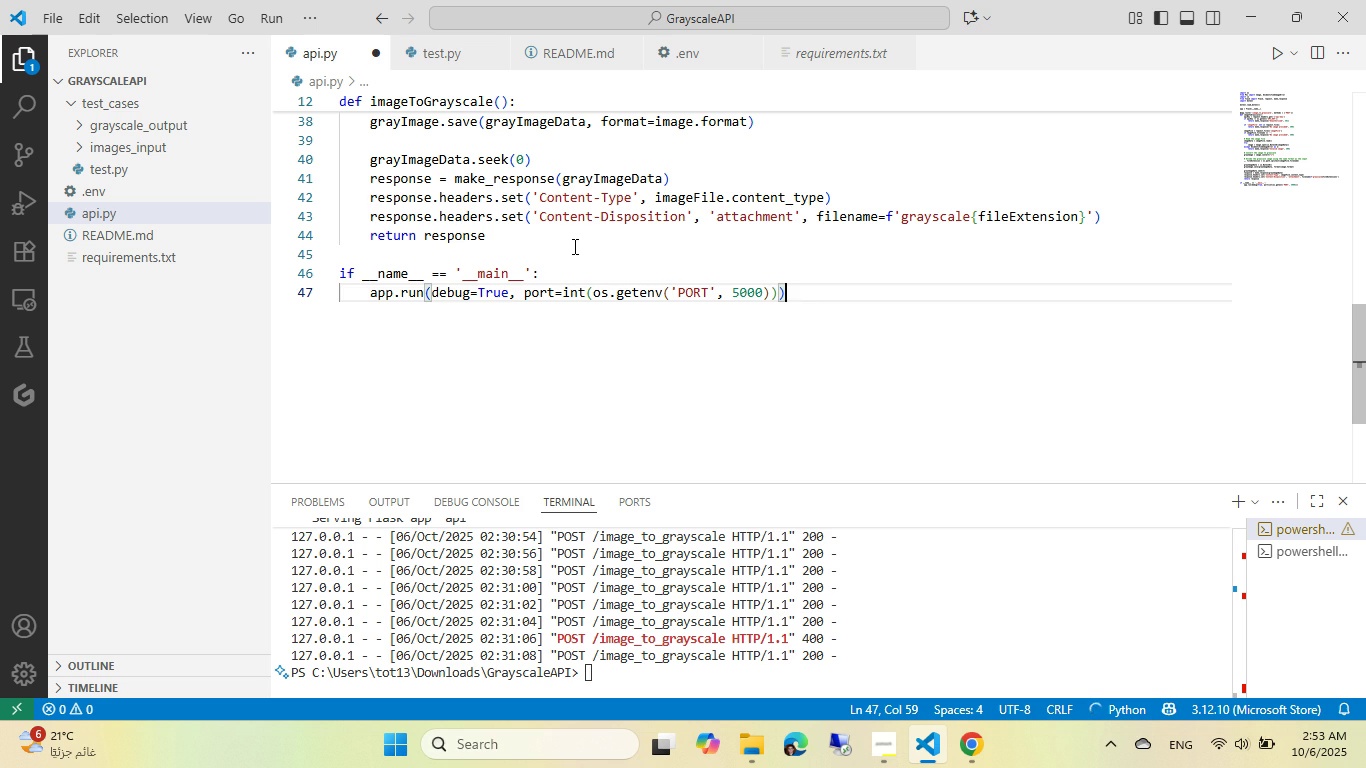 
left_click([568, 245])
 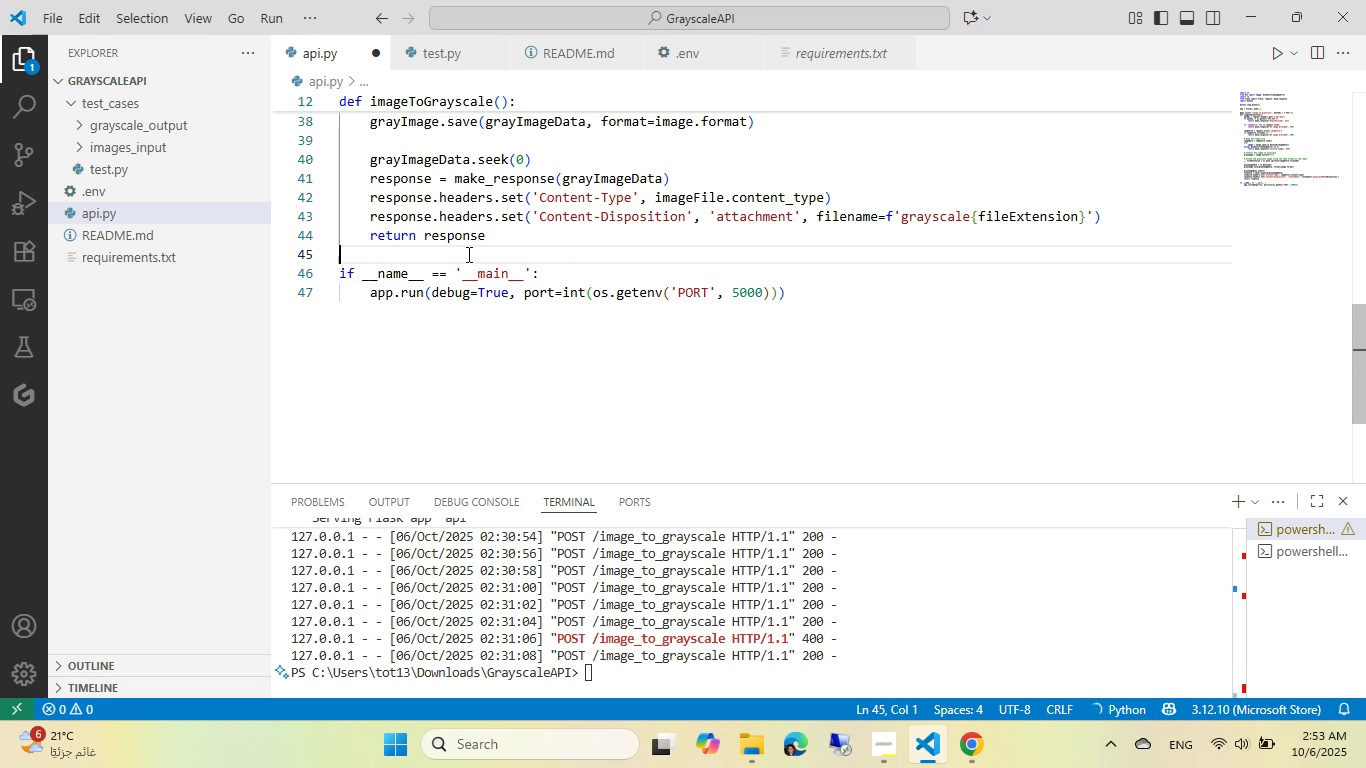 
scroll: coordinate [467, 254], scroll_direction: up, amount: 13.0
 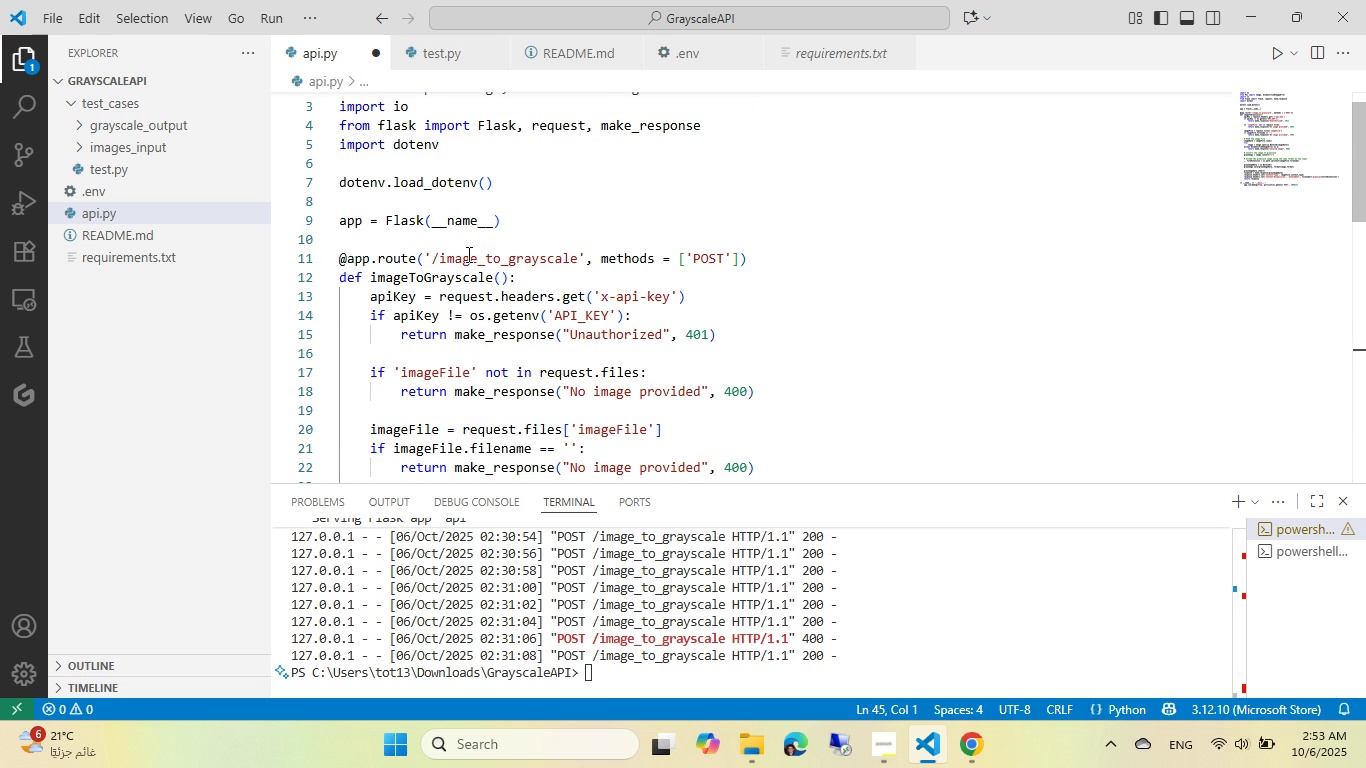 
key(Control+ControlLeft)
 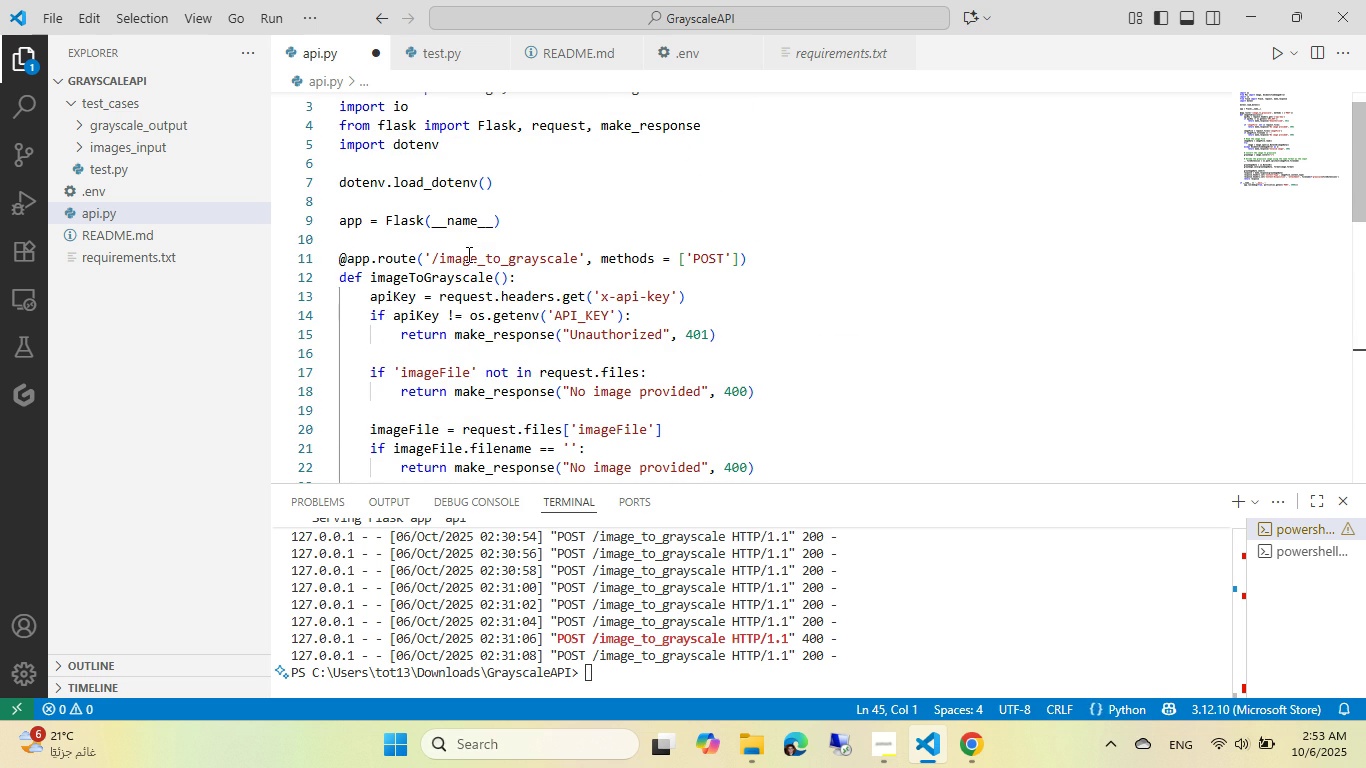 
key(S)
 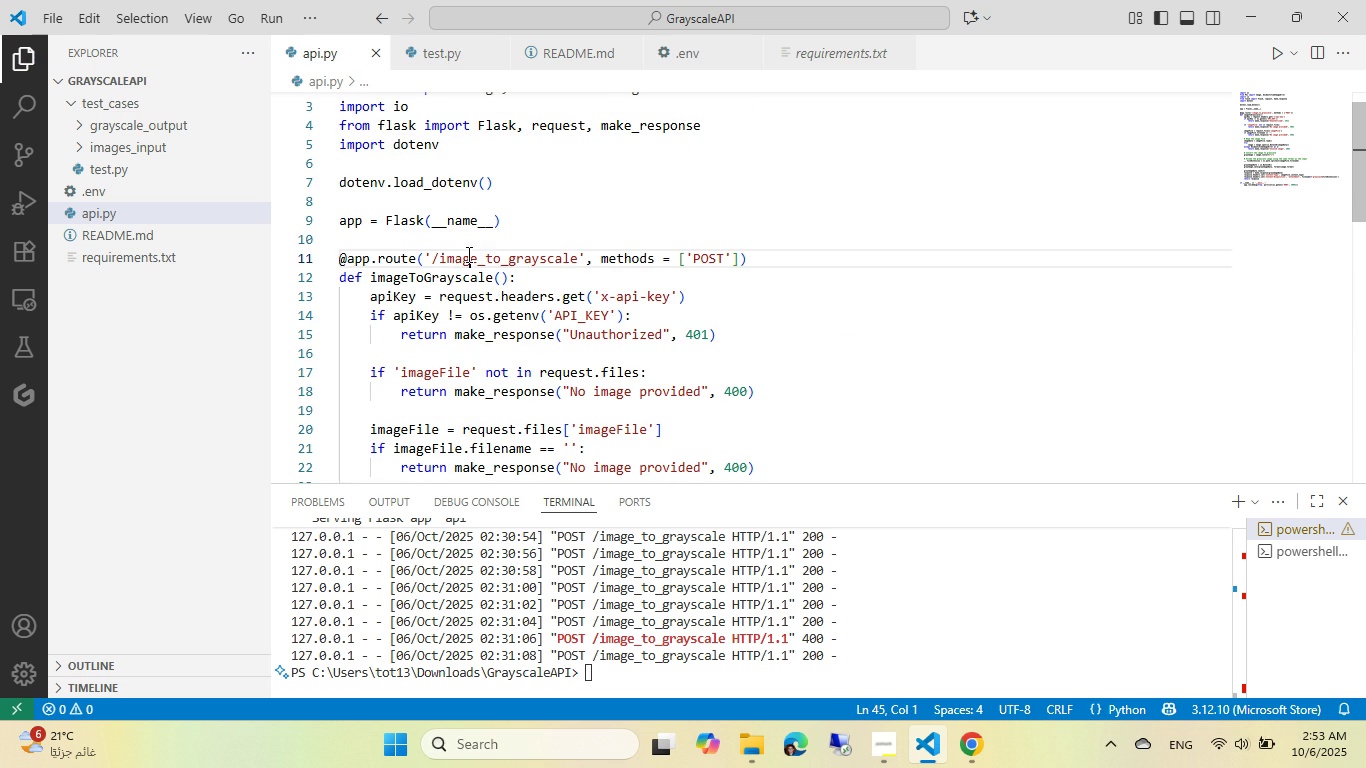 
left_click([467, 254])
 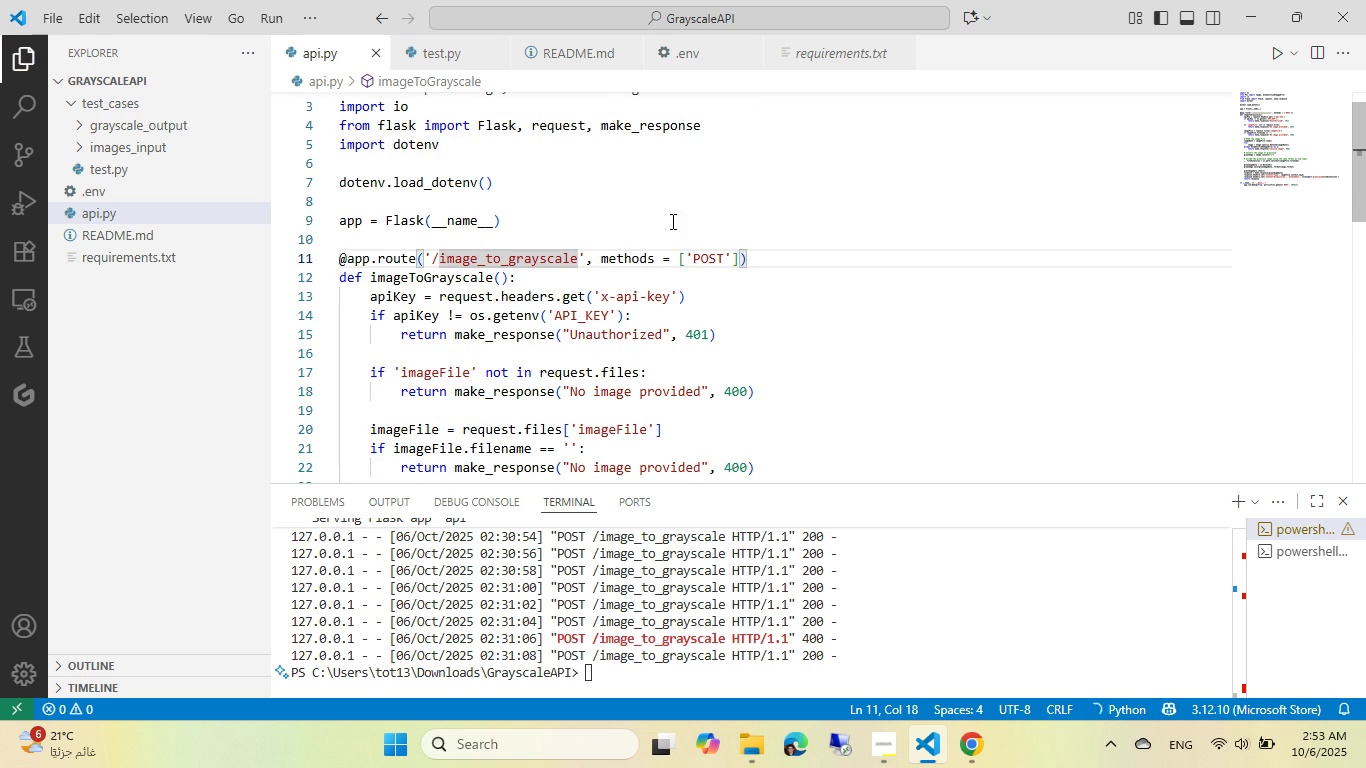 
scroll: coordinate [641, 333], scroll_direction: down, amount: 10.0
 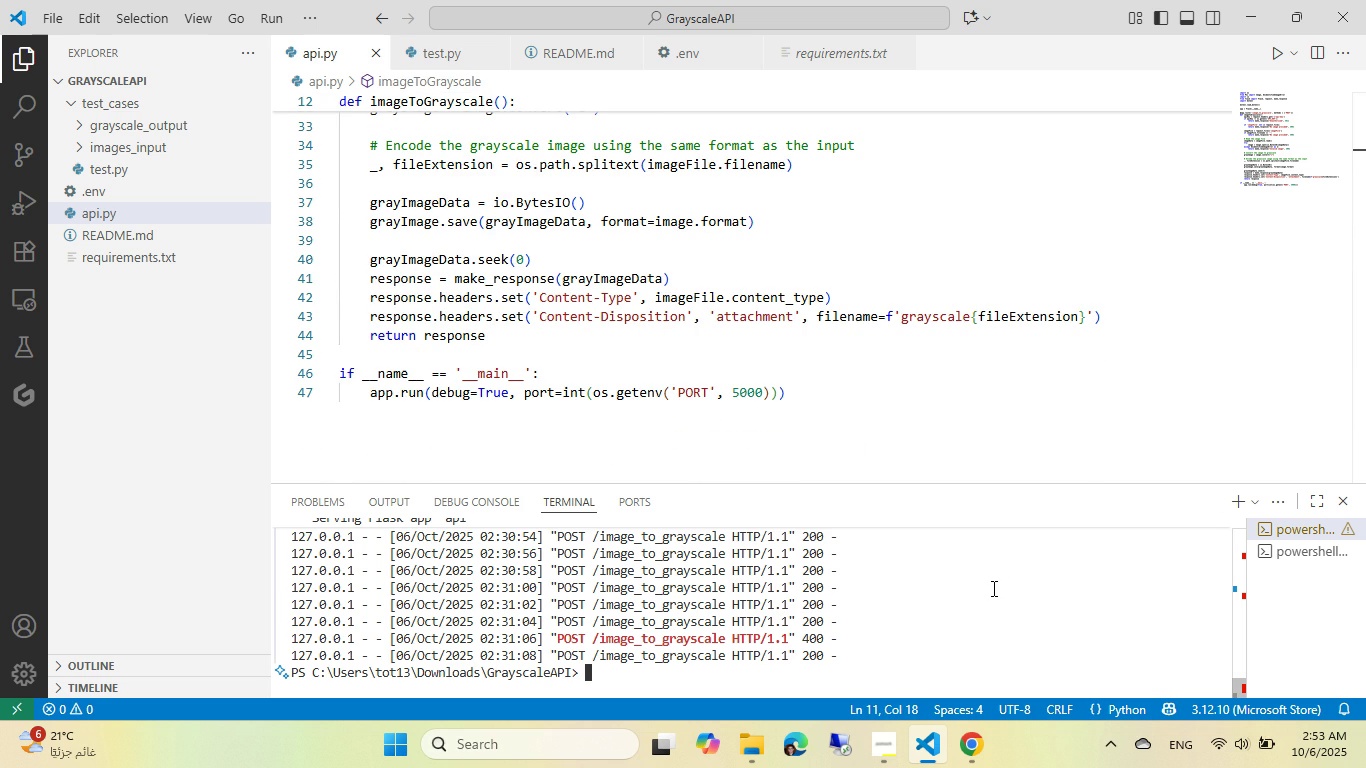 
key(ArrowUp)
 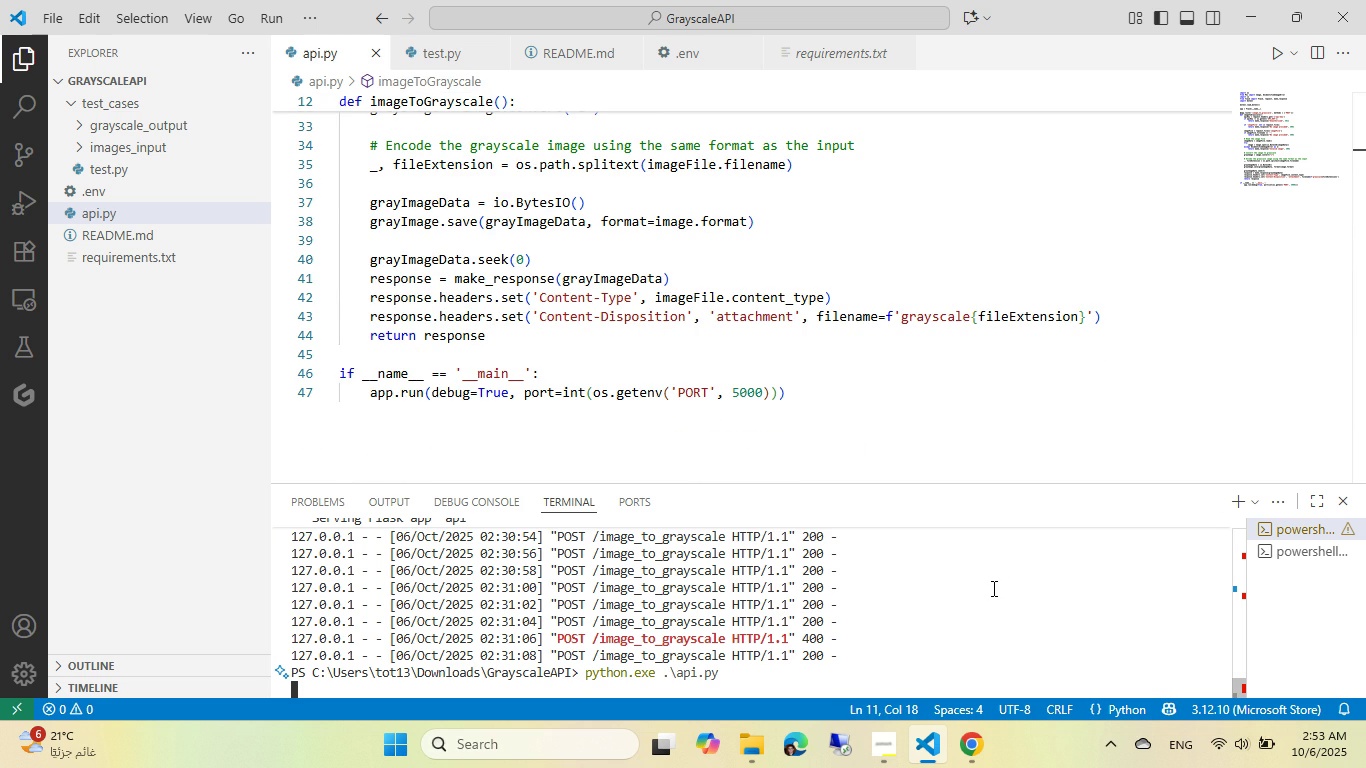 
key(NumpadEnter)
 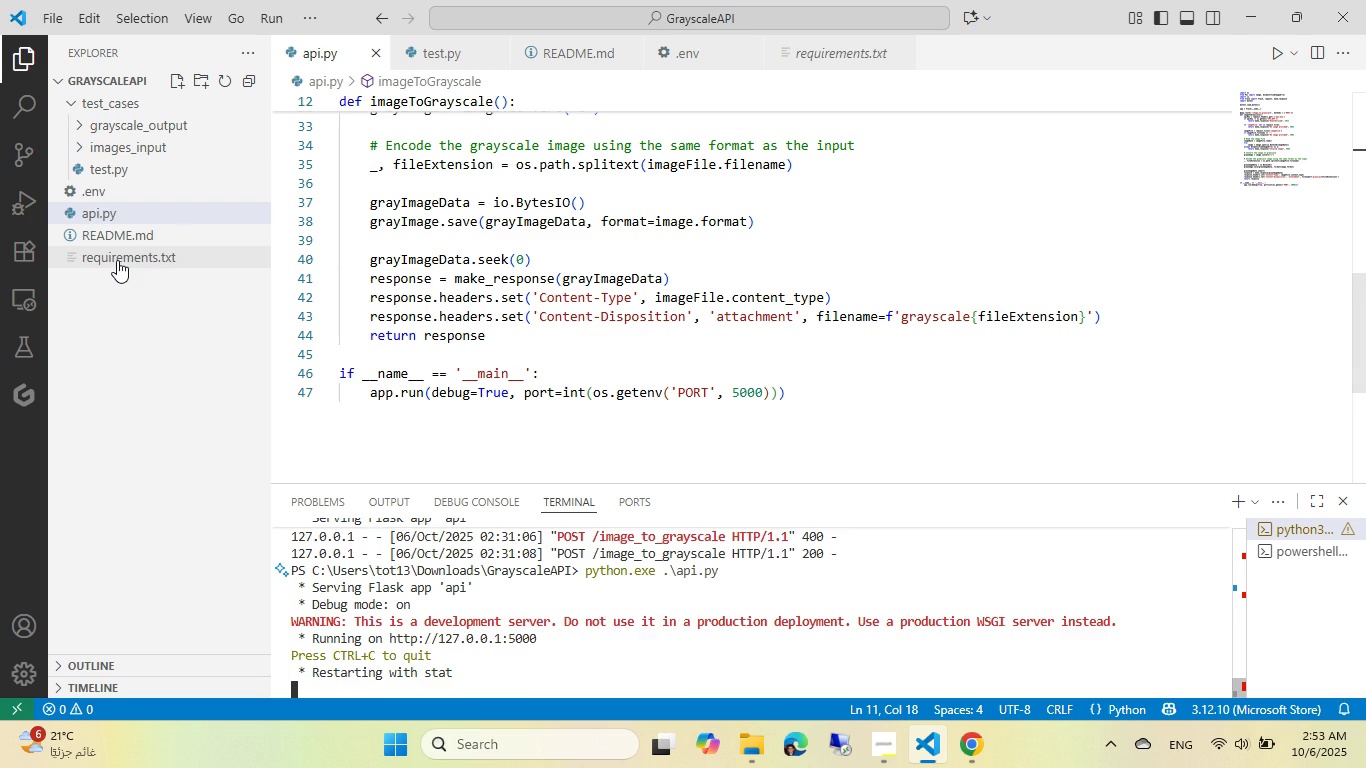 
right_click([130, 291])
 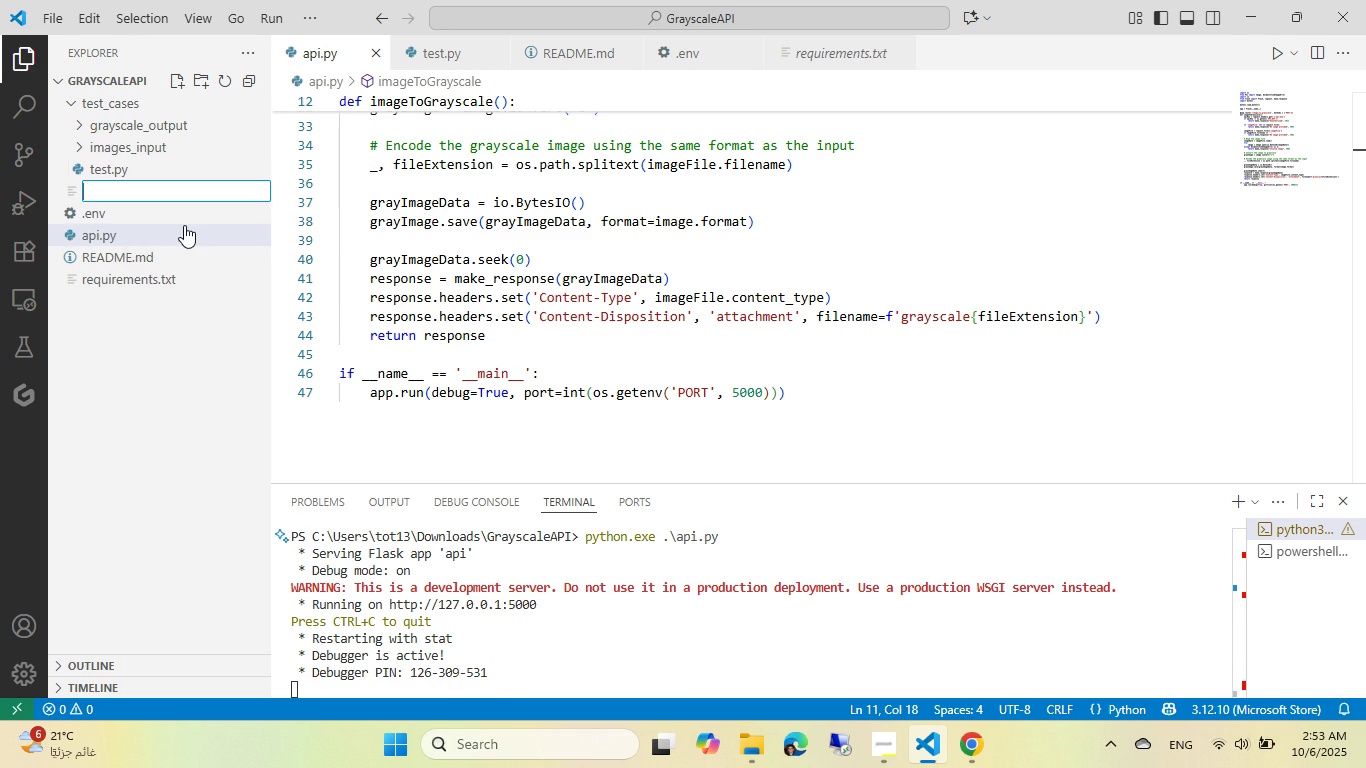 
left_click([184, 225])
 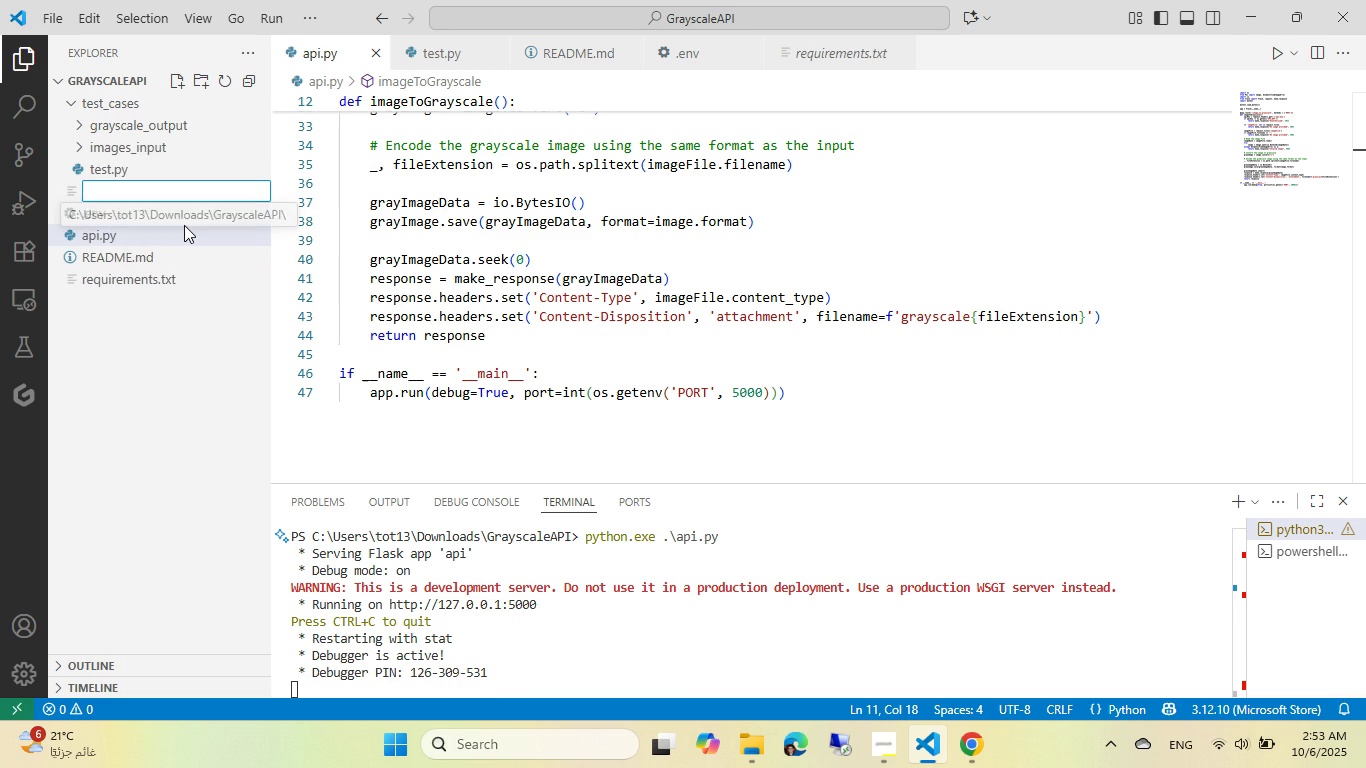 
type(.gin)
key(Backspace)
type(tignore)
 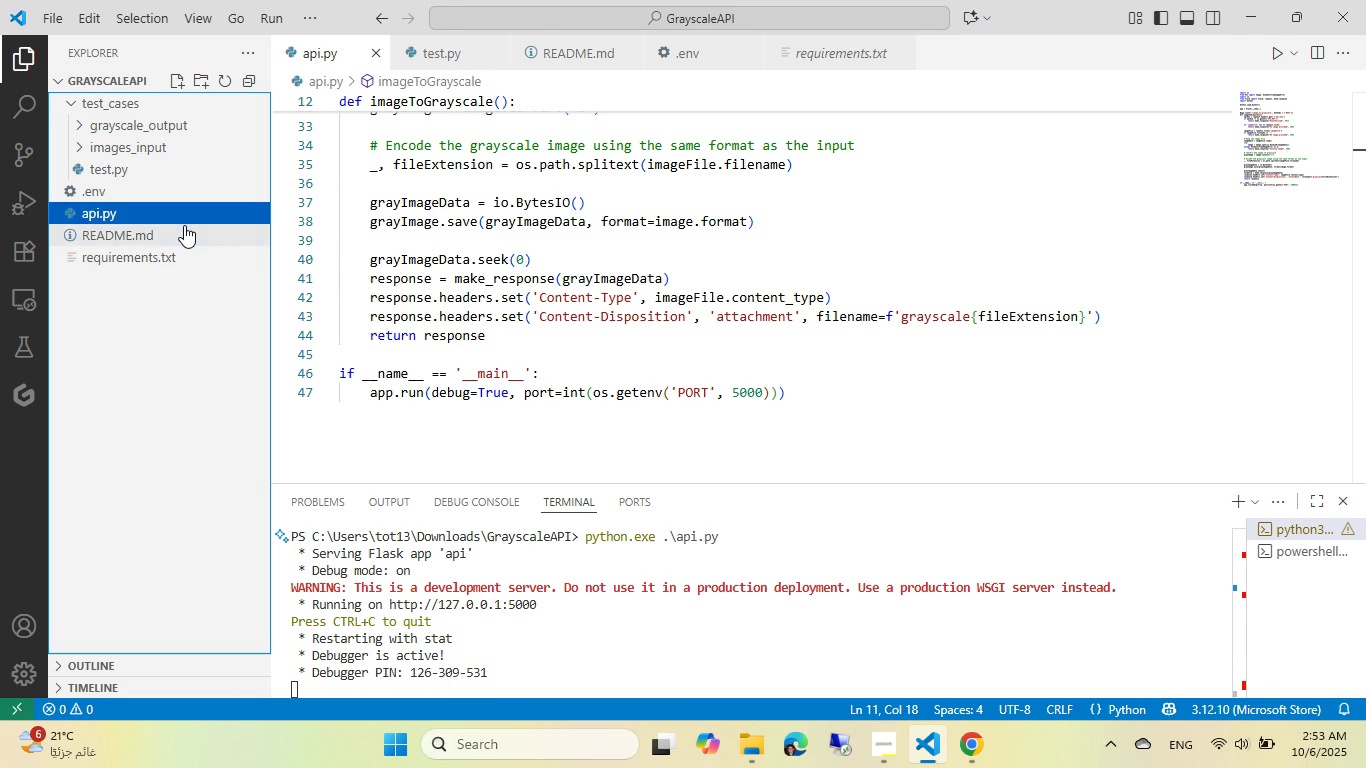 
key(Enter)
 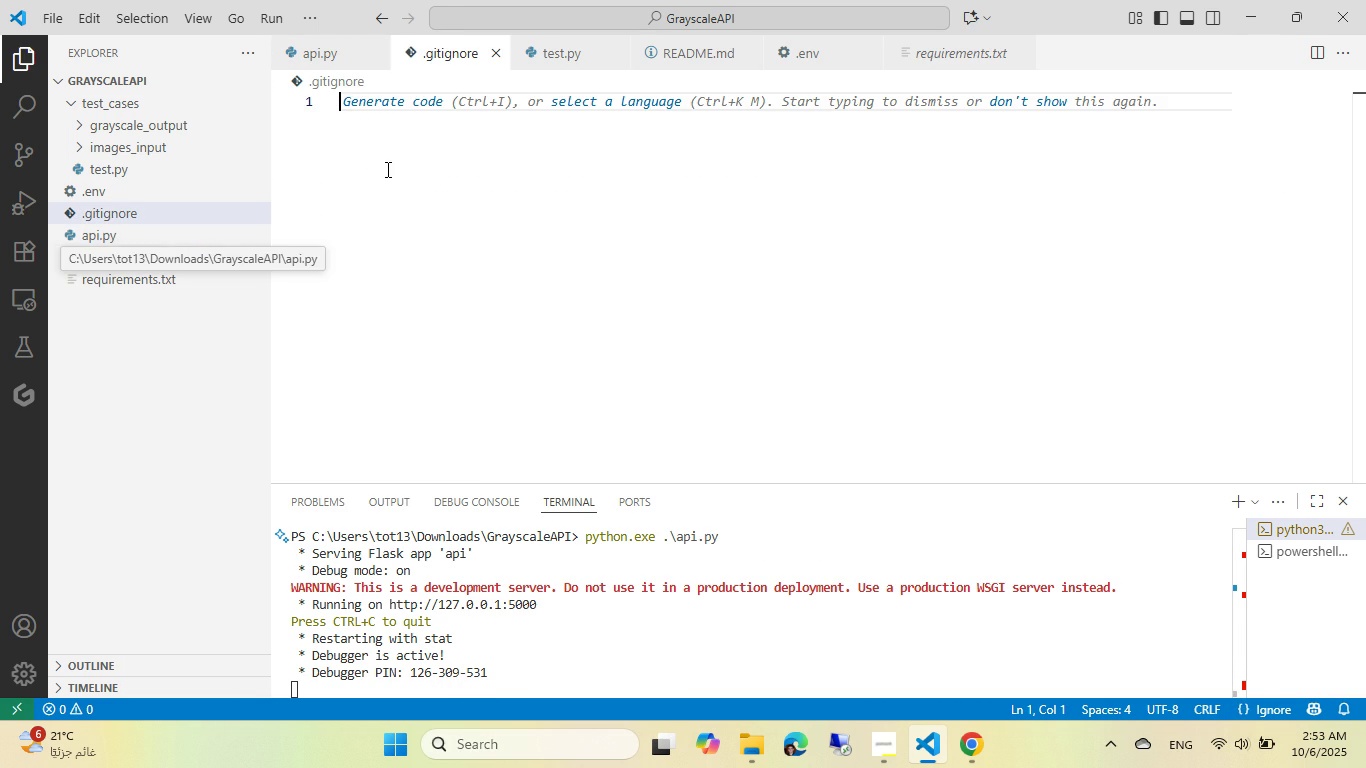 
type(.env)
 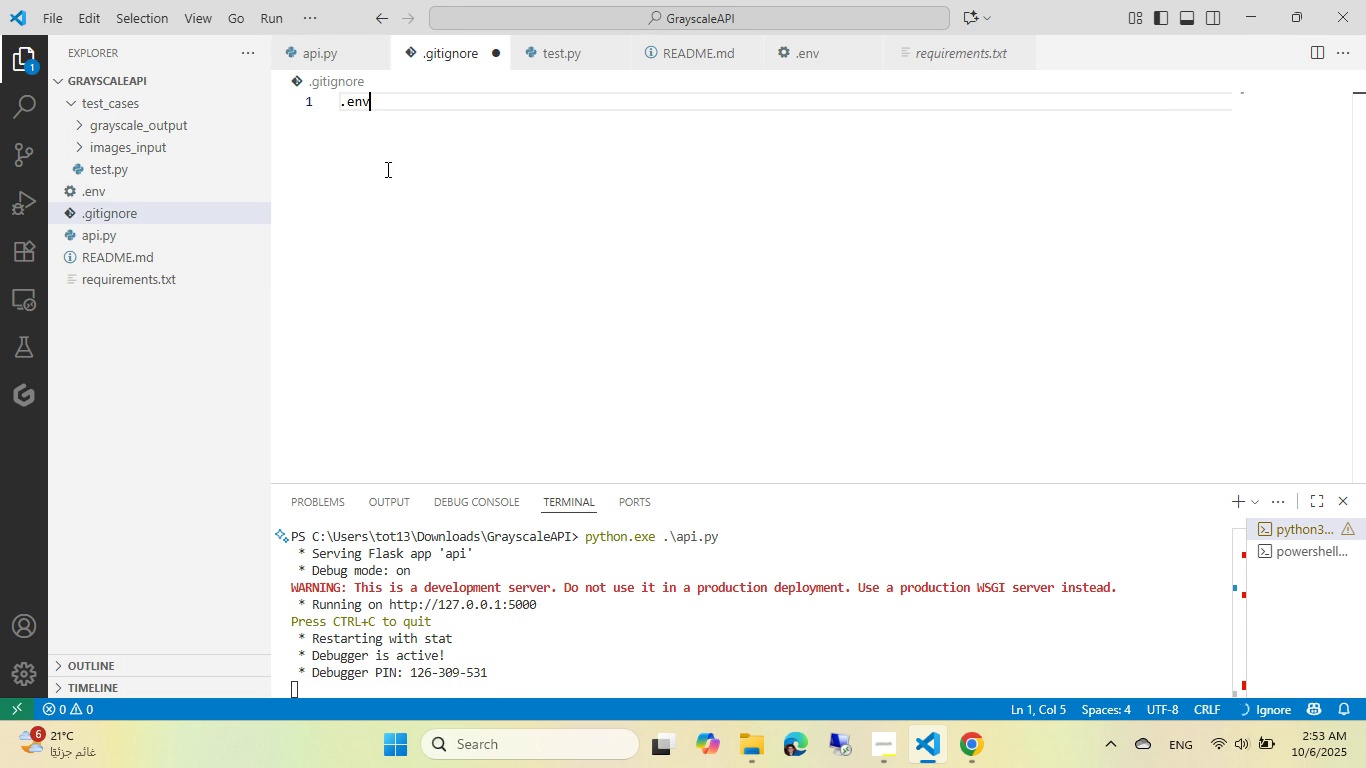 
key(Control+ControlLeft)
 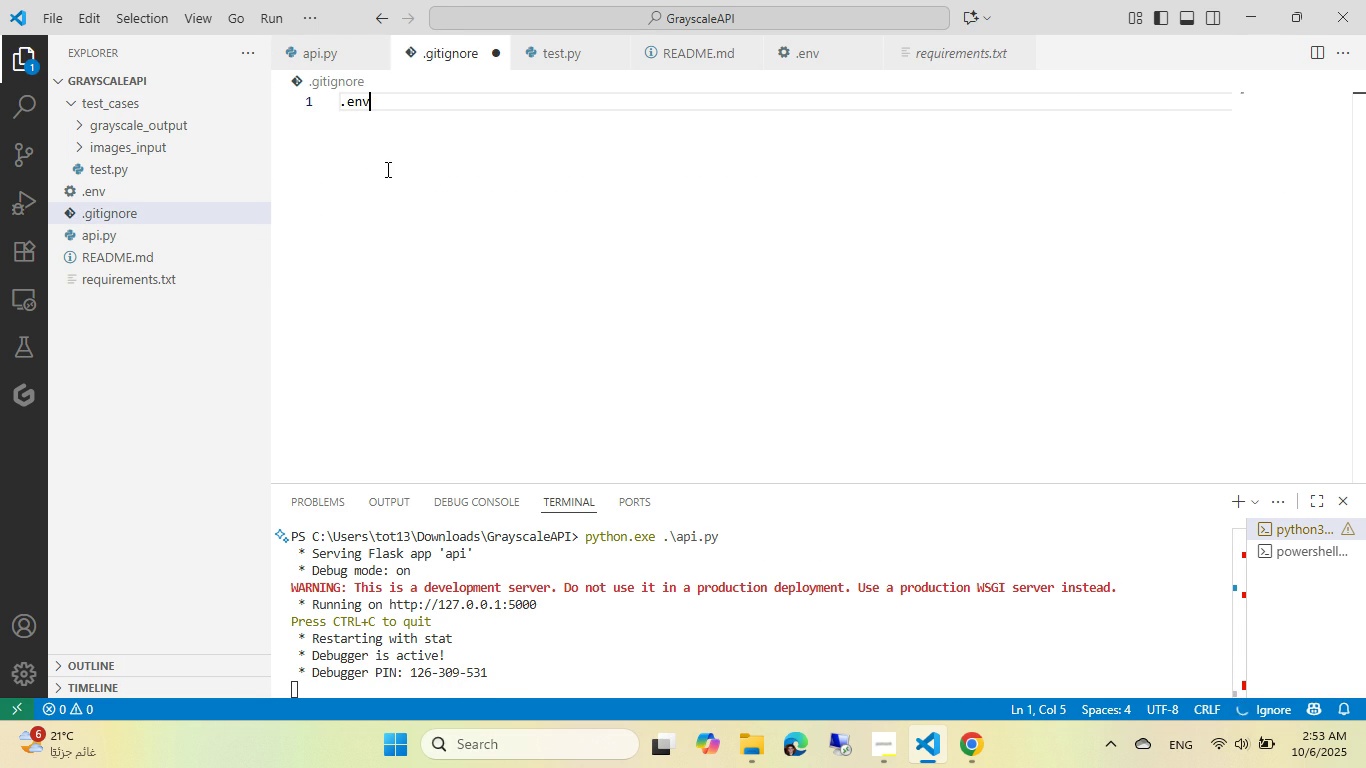 
key(Control+S)
 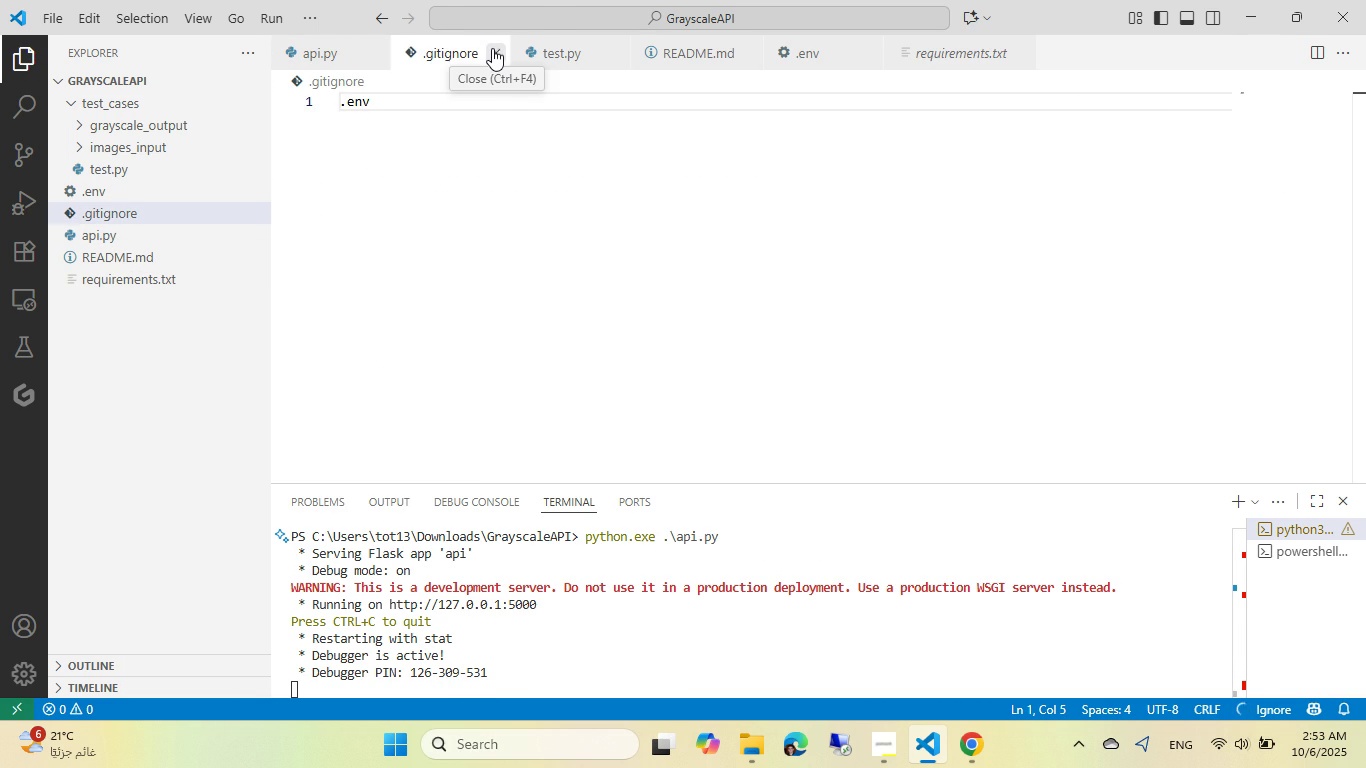 
left_click([492, 49])
 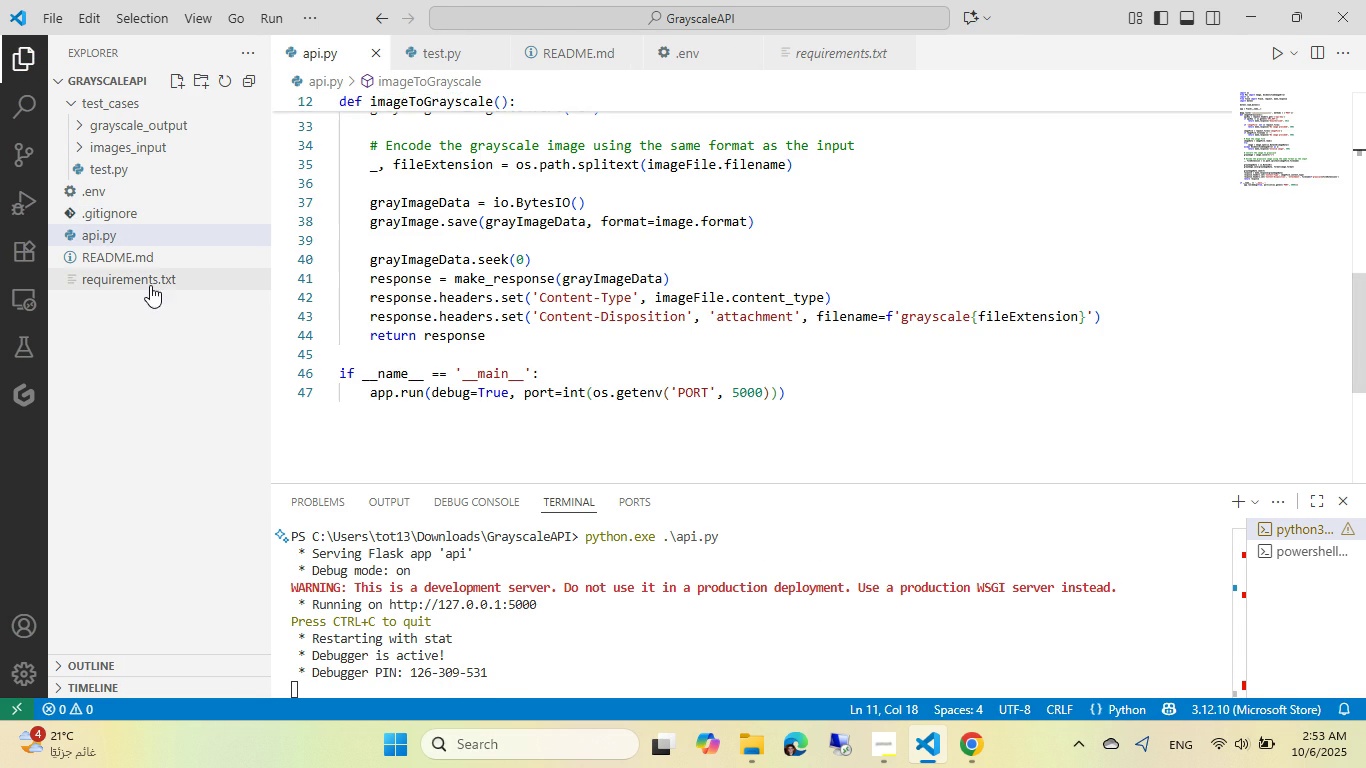 
left_click([149, 285])
 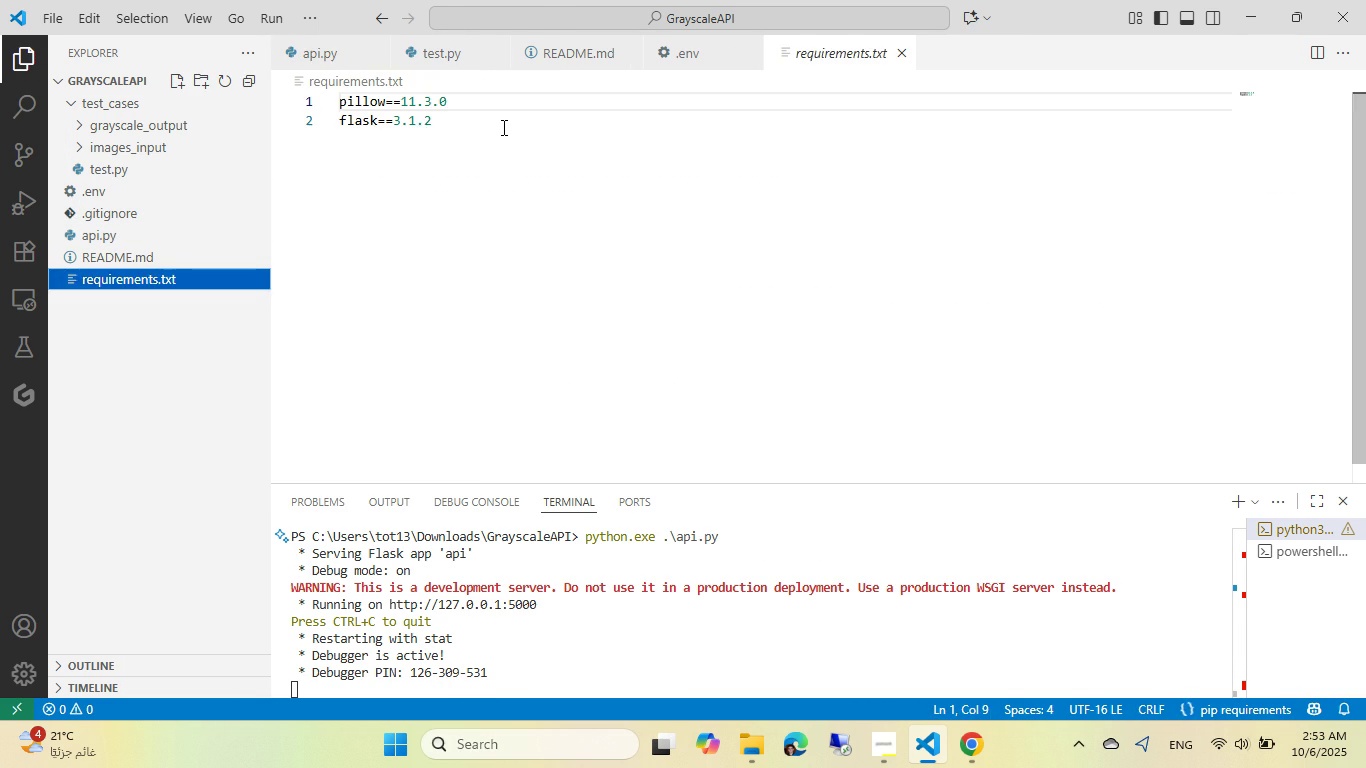 
left_click([503, 127])
 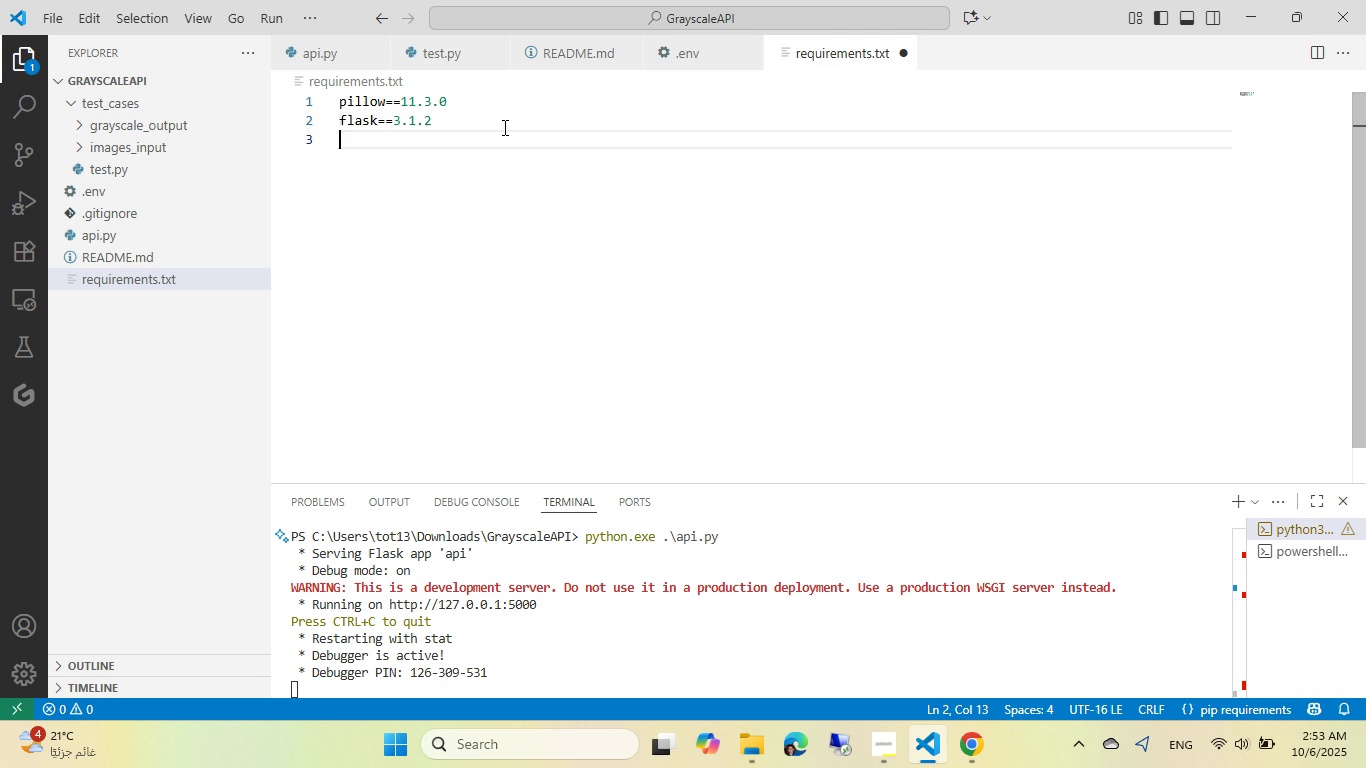 
key(NumpadEnter)
 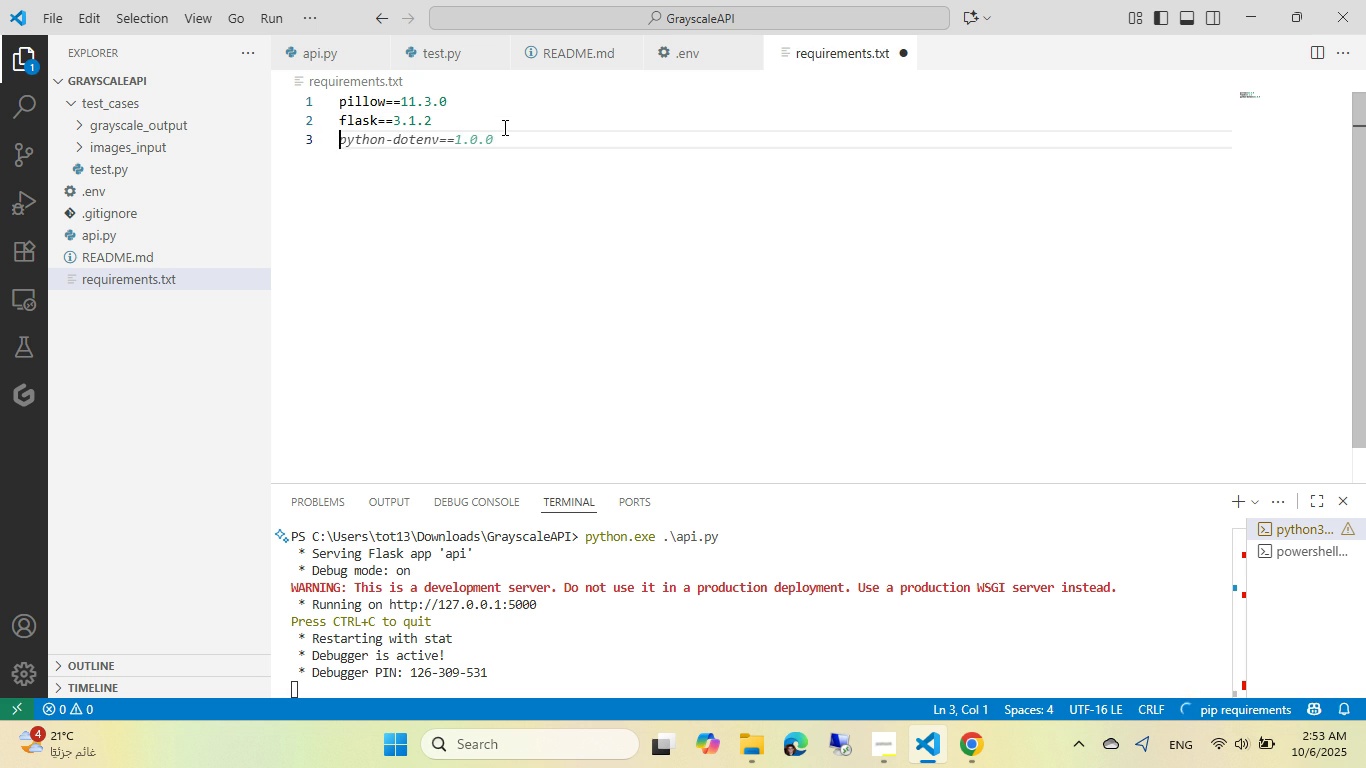 
key(Tab)